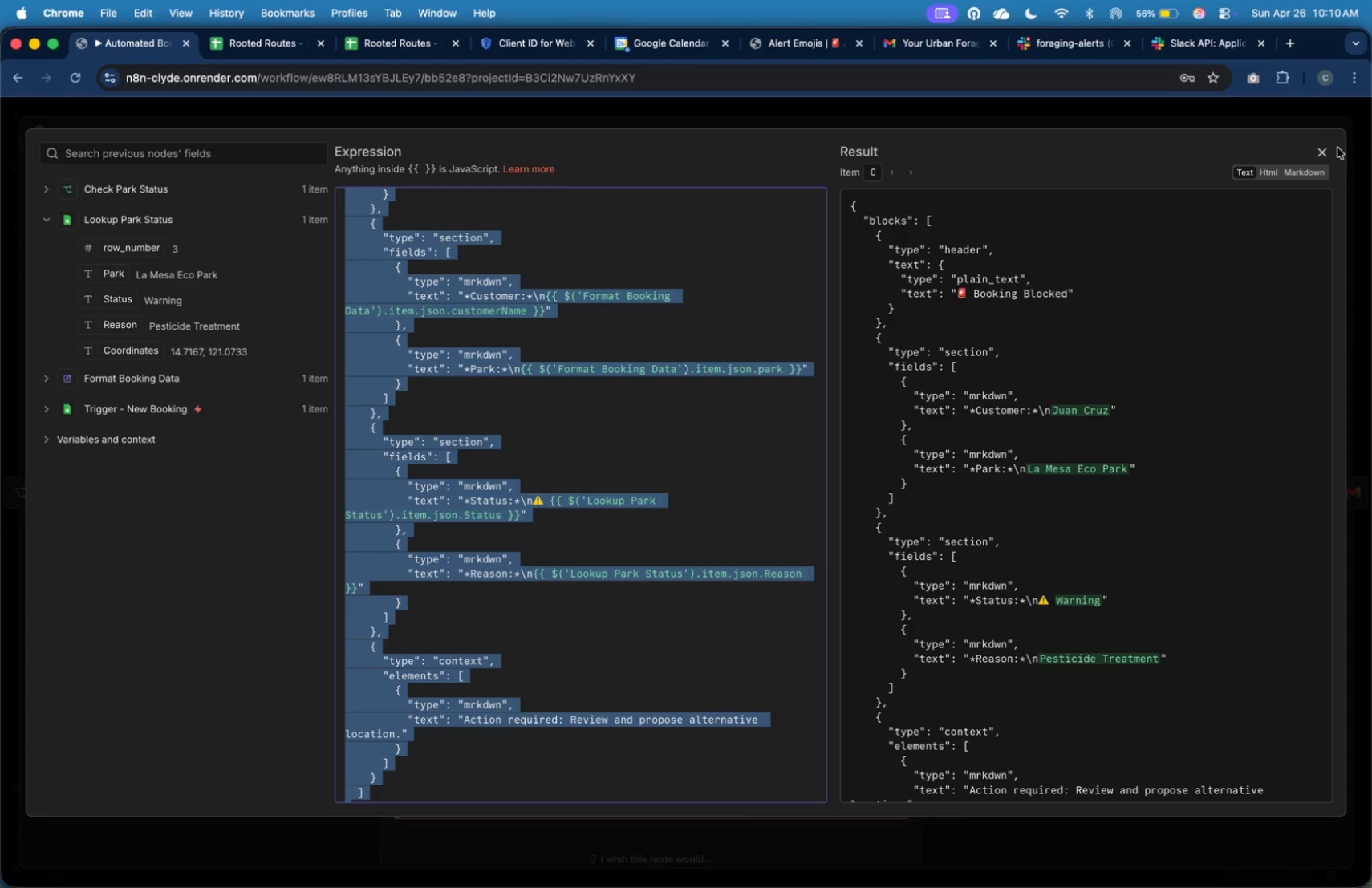 
left_click([1327, 151])
 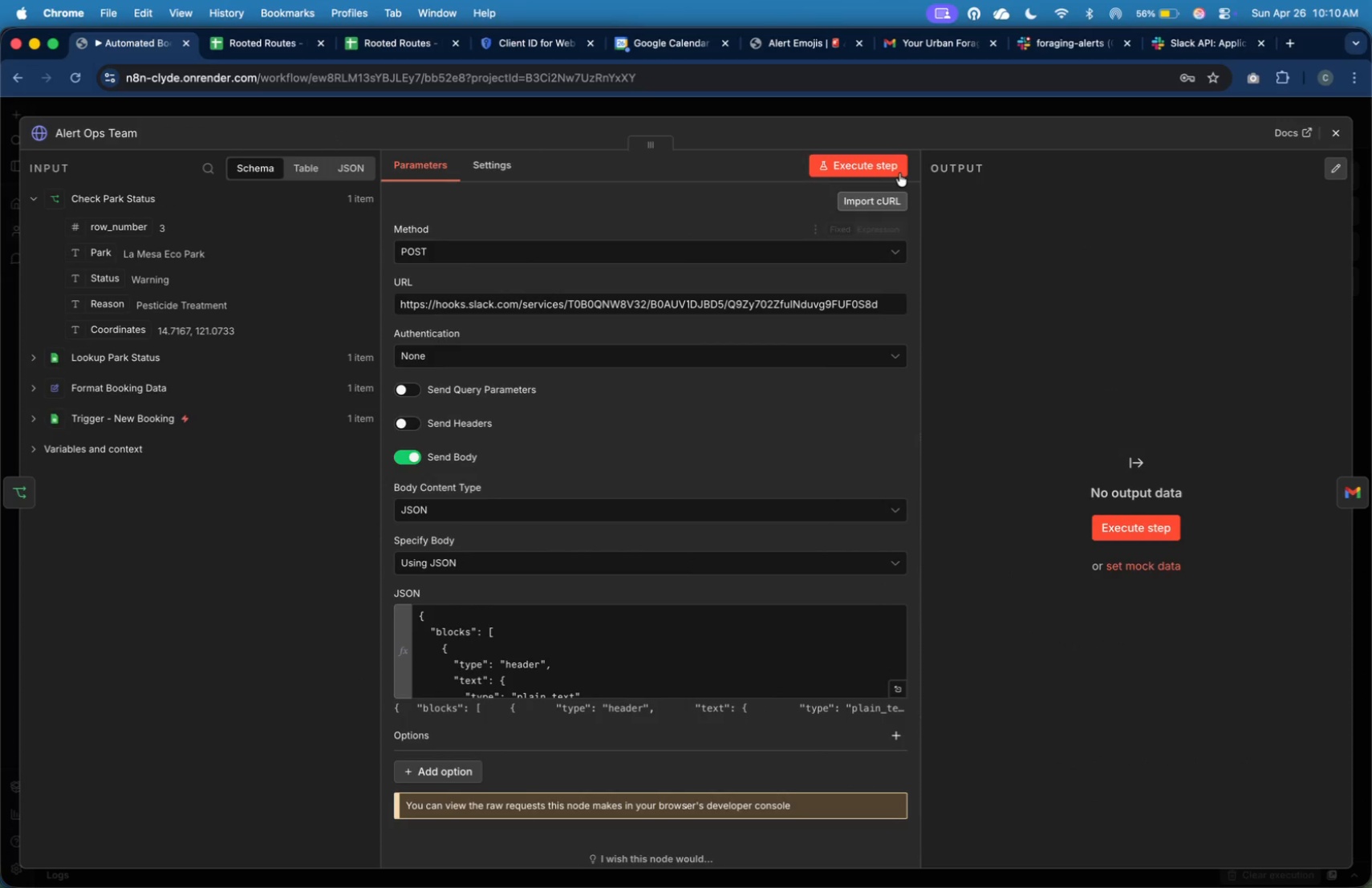 
left_click([899, 171])
 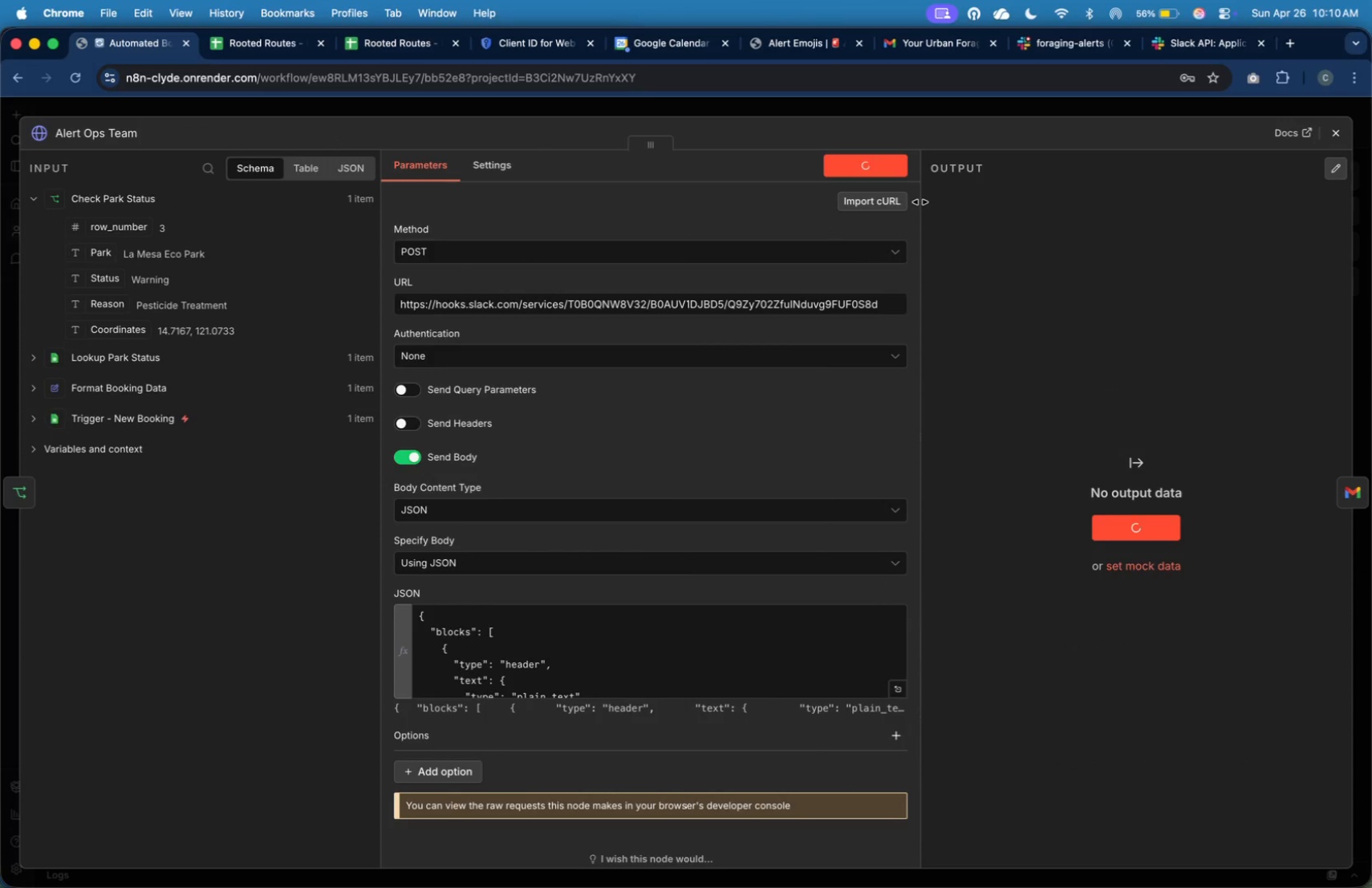 
wait(9.31)
 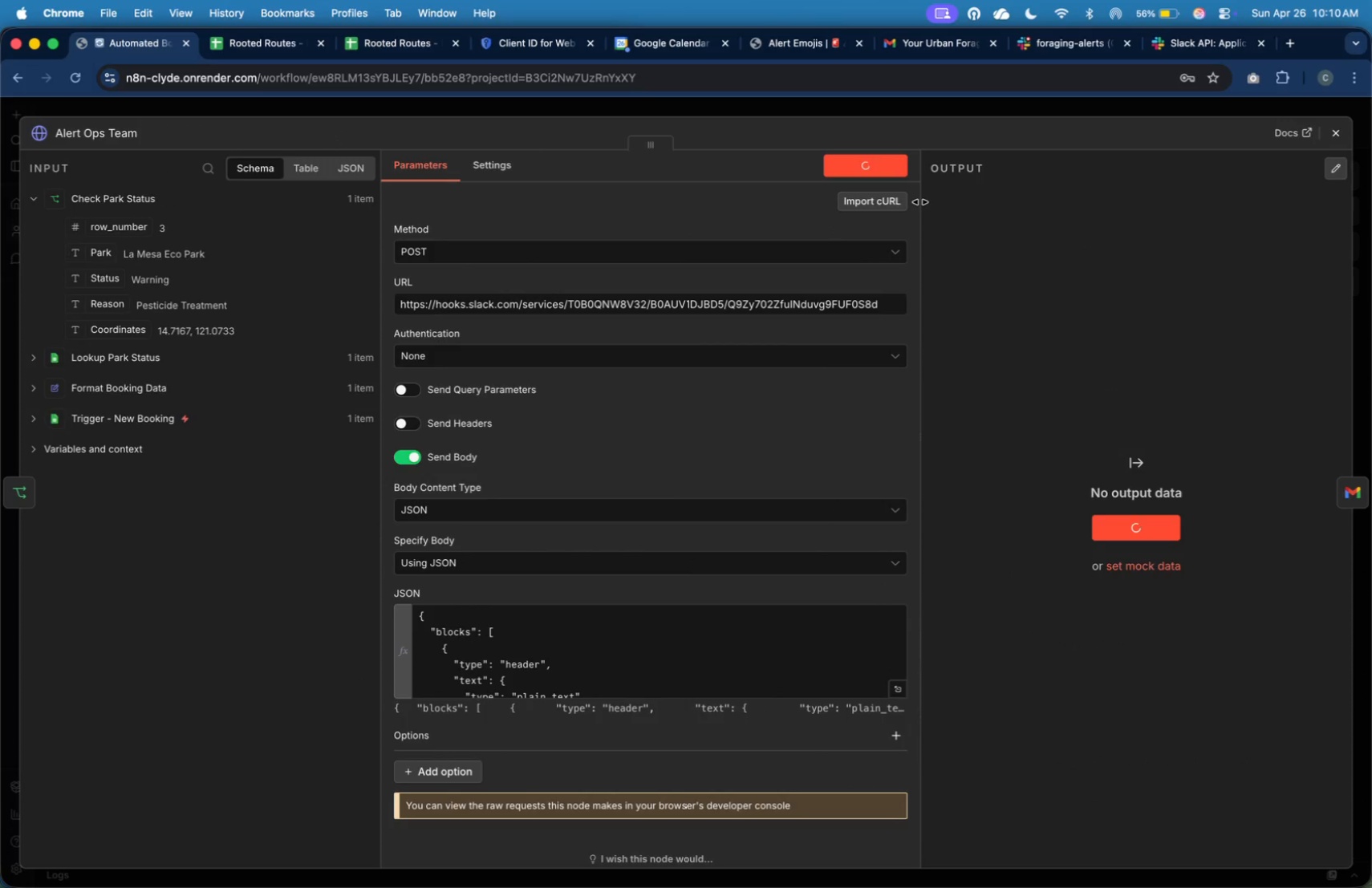 
left_click([1075, 39])
 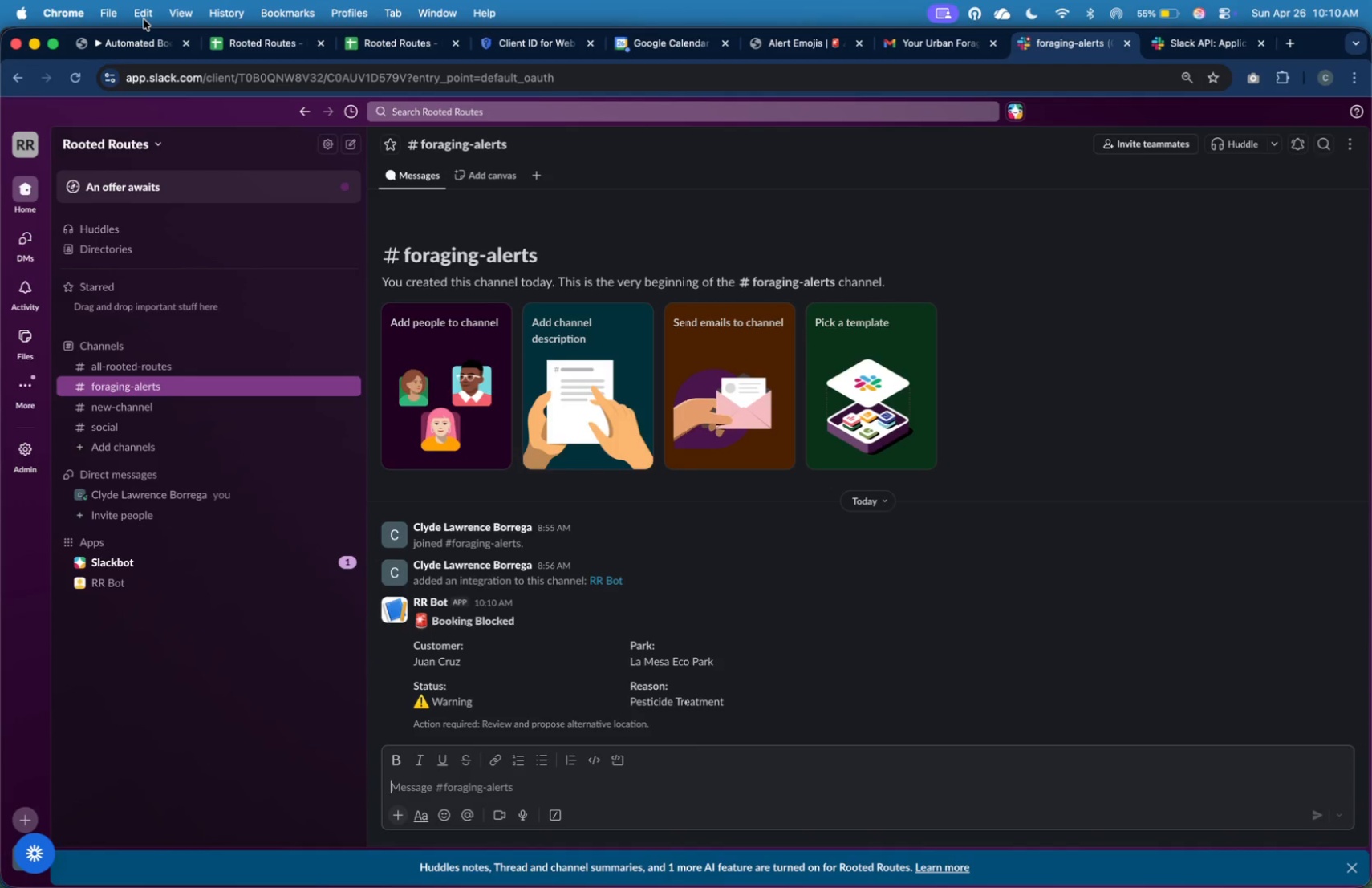 
wait(10.75)
 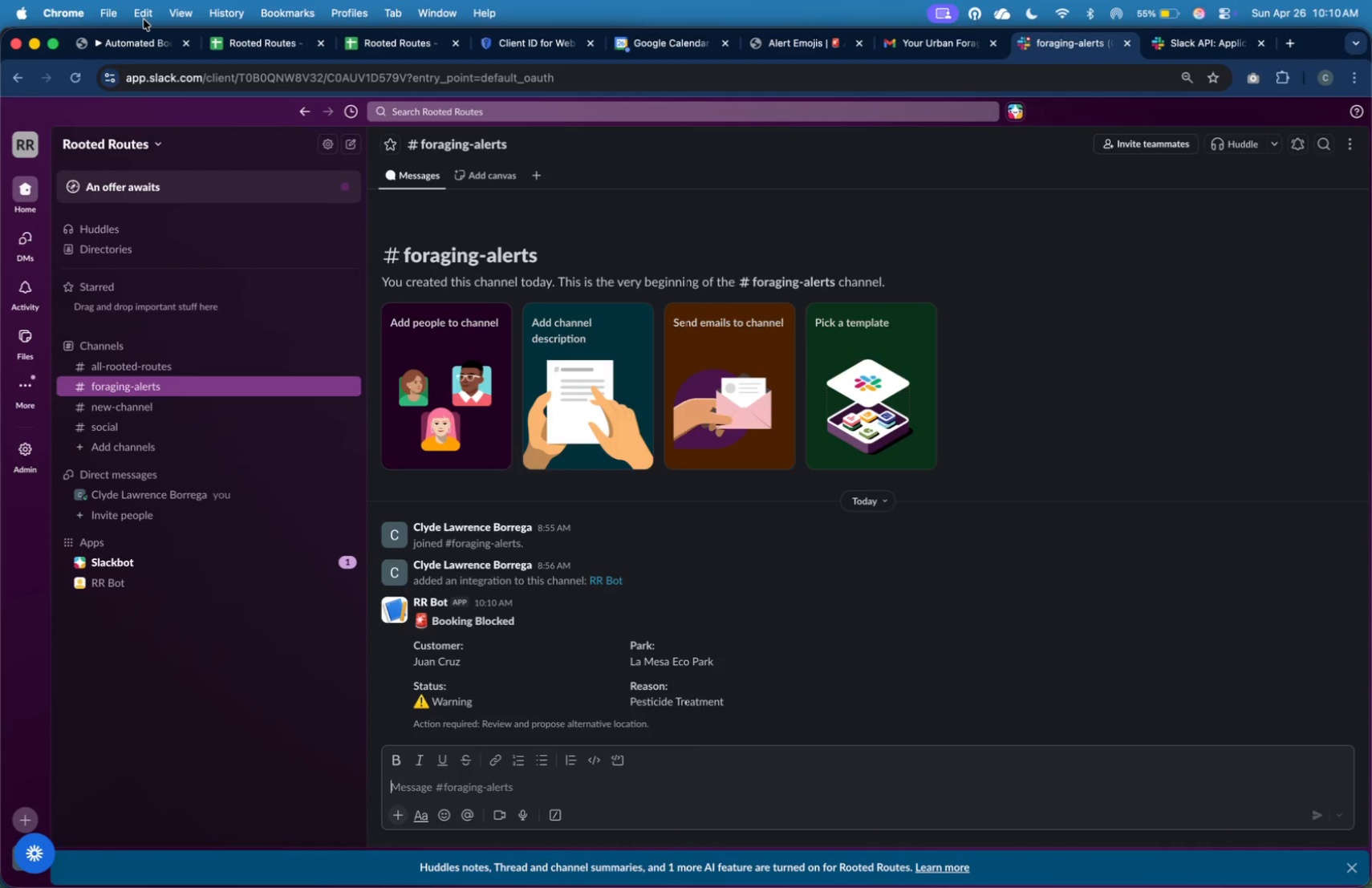 
left_click([903, 615])
 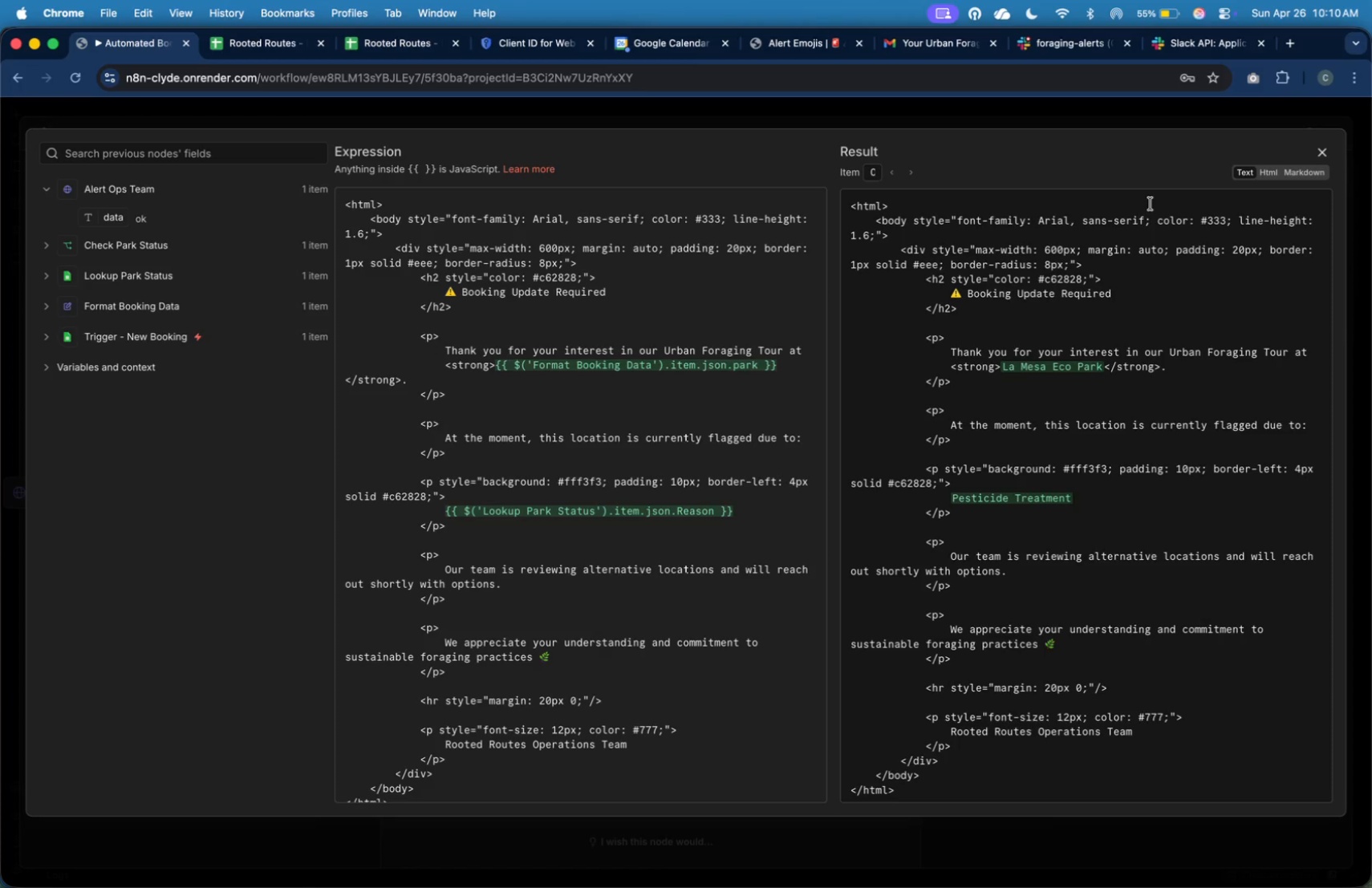 
wait(17.12)
 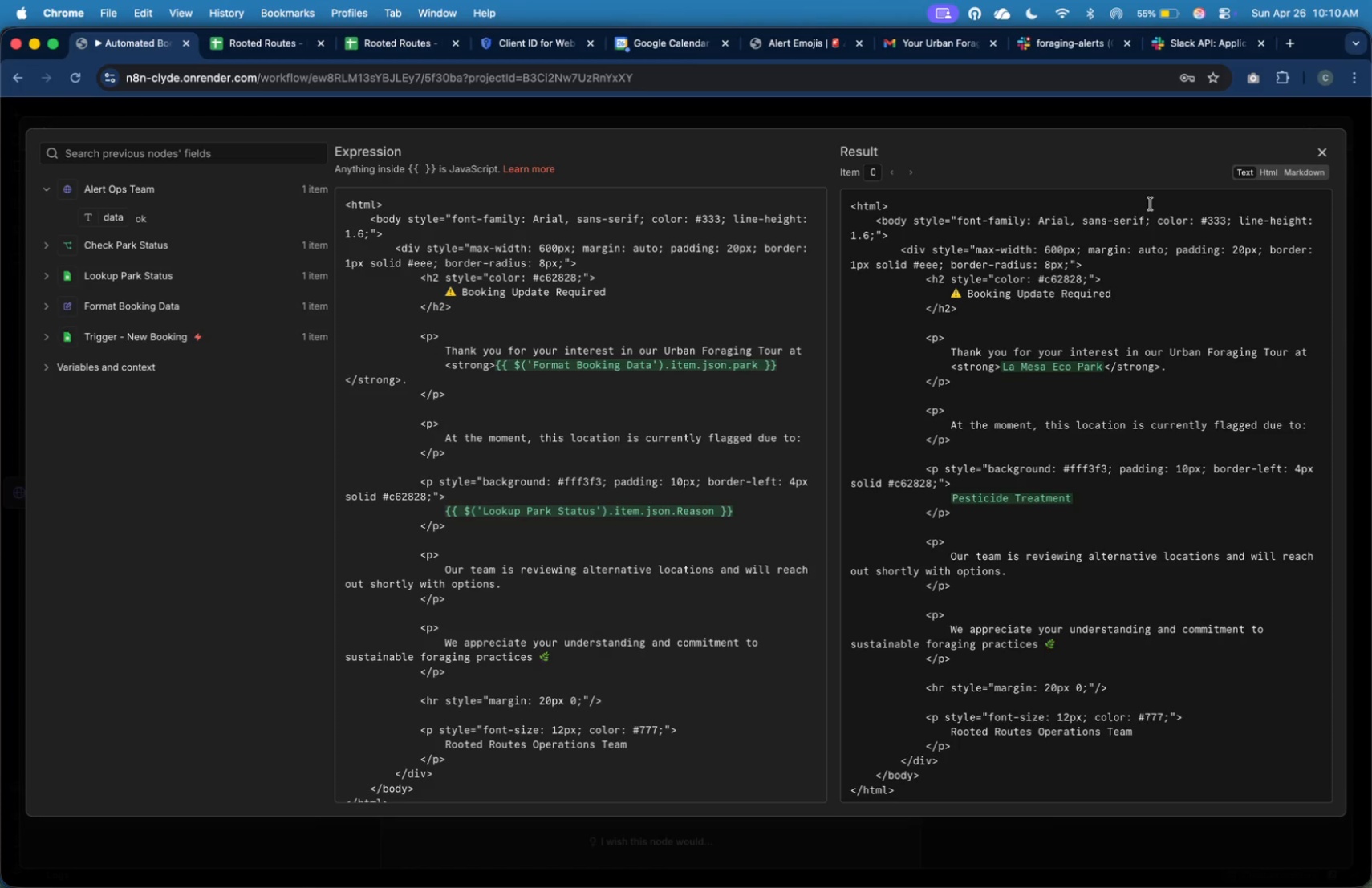 
left_click([1317, 152])
 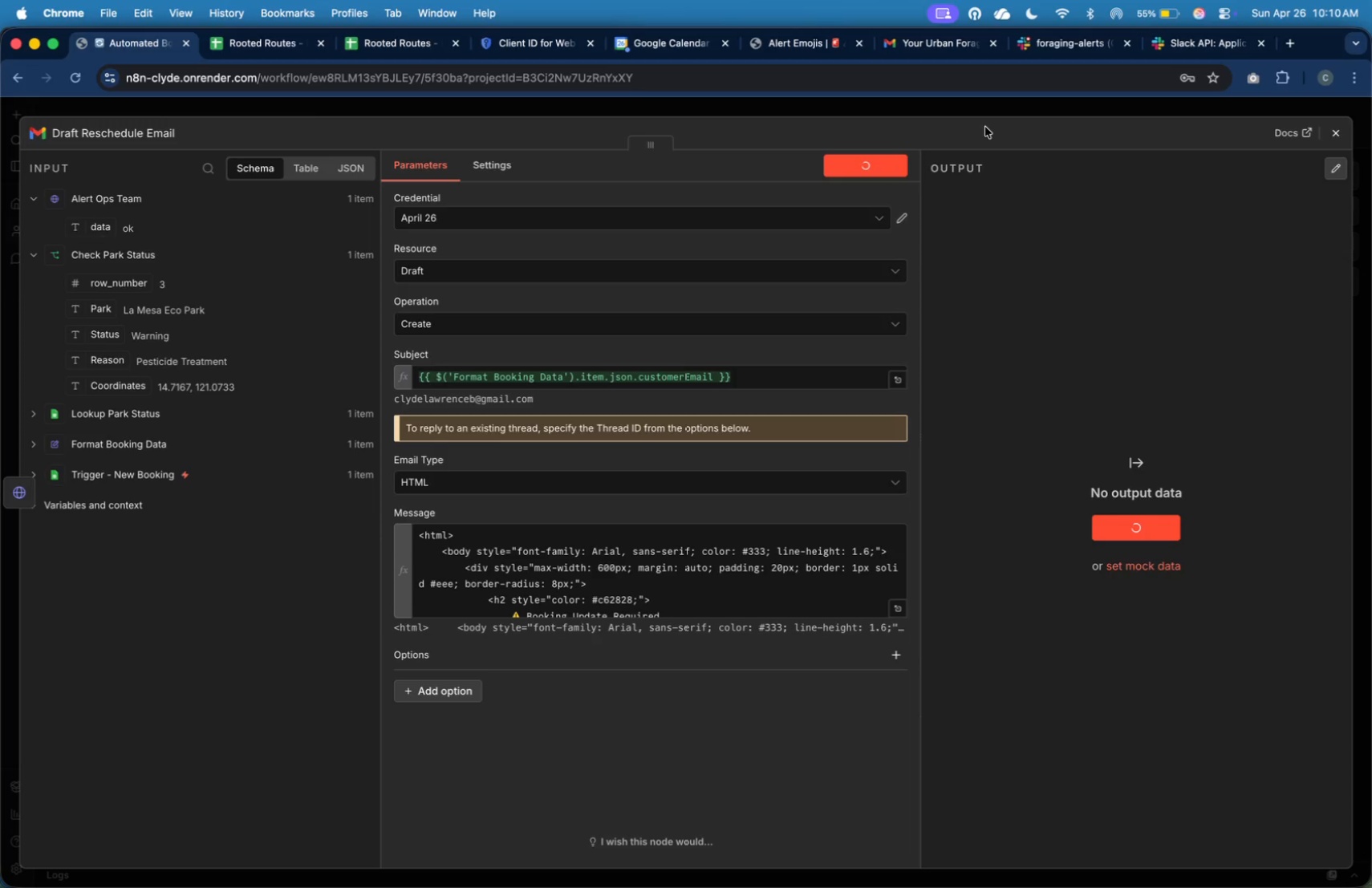 
wait(9.29)
 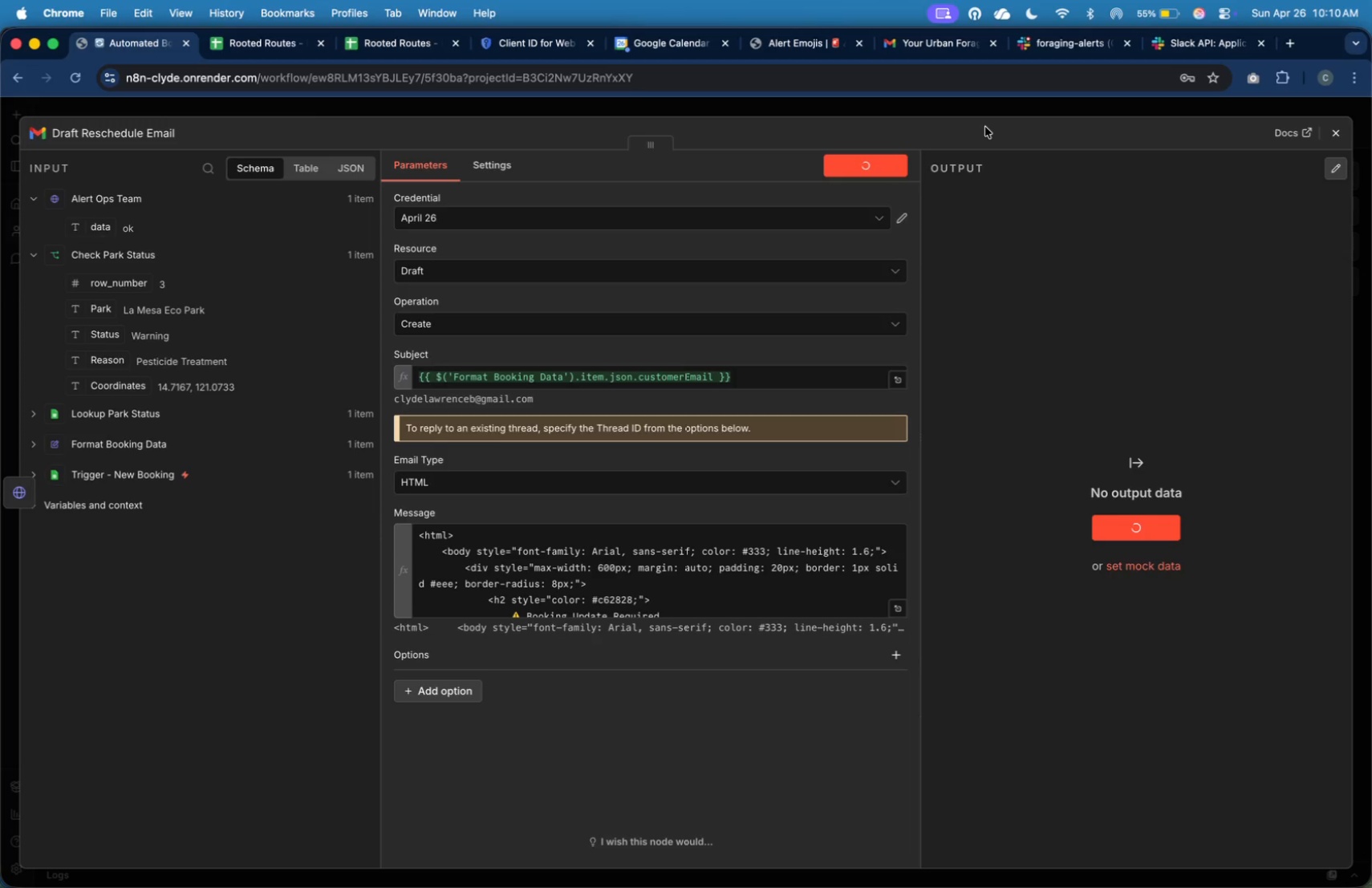 
left_click([950, 45])
 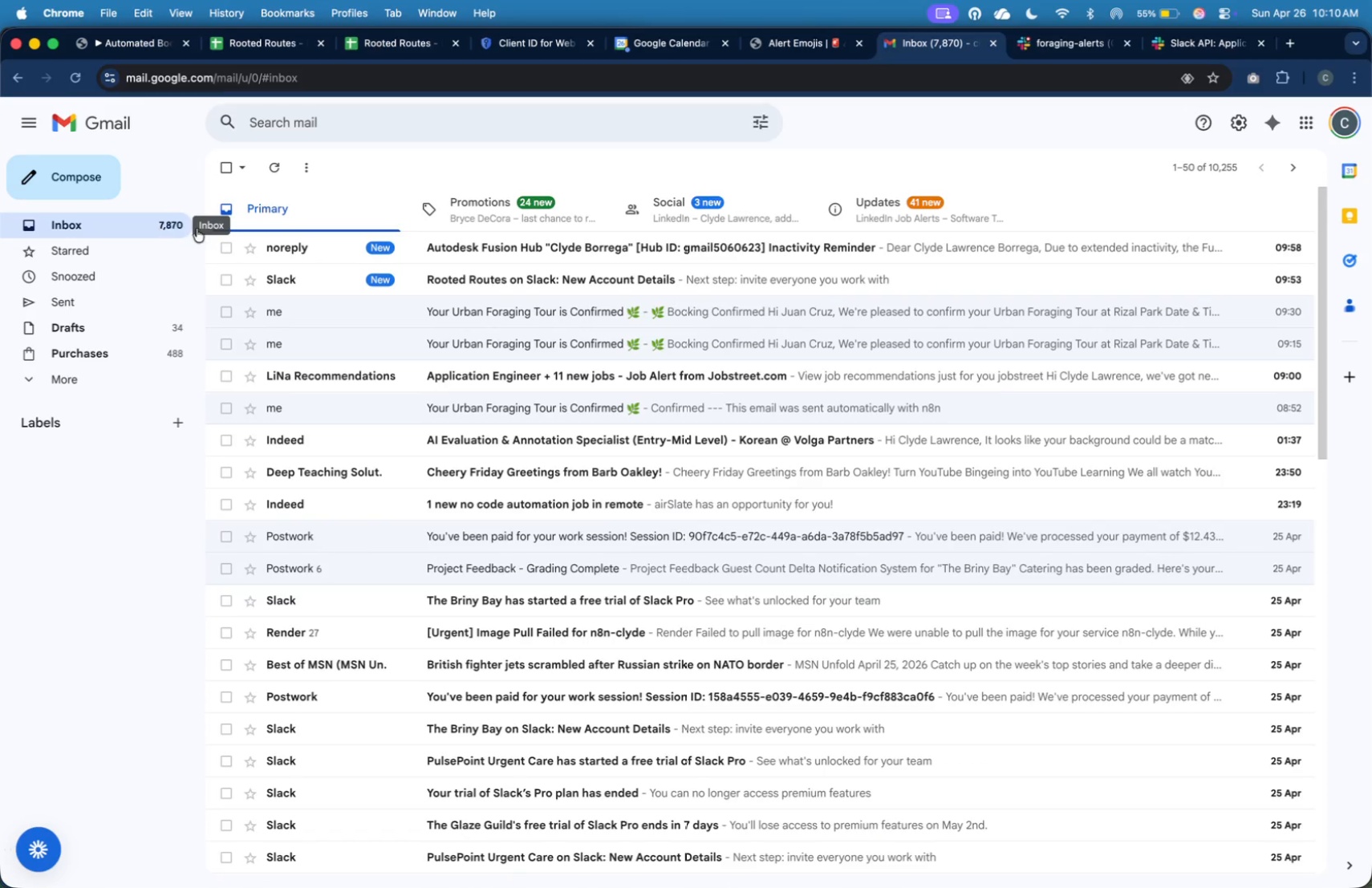 
wait(6.07)
 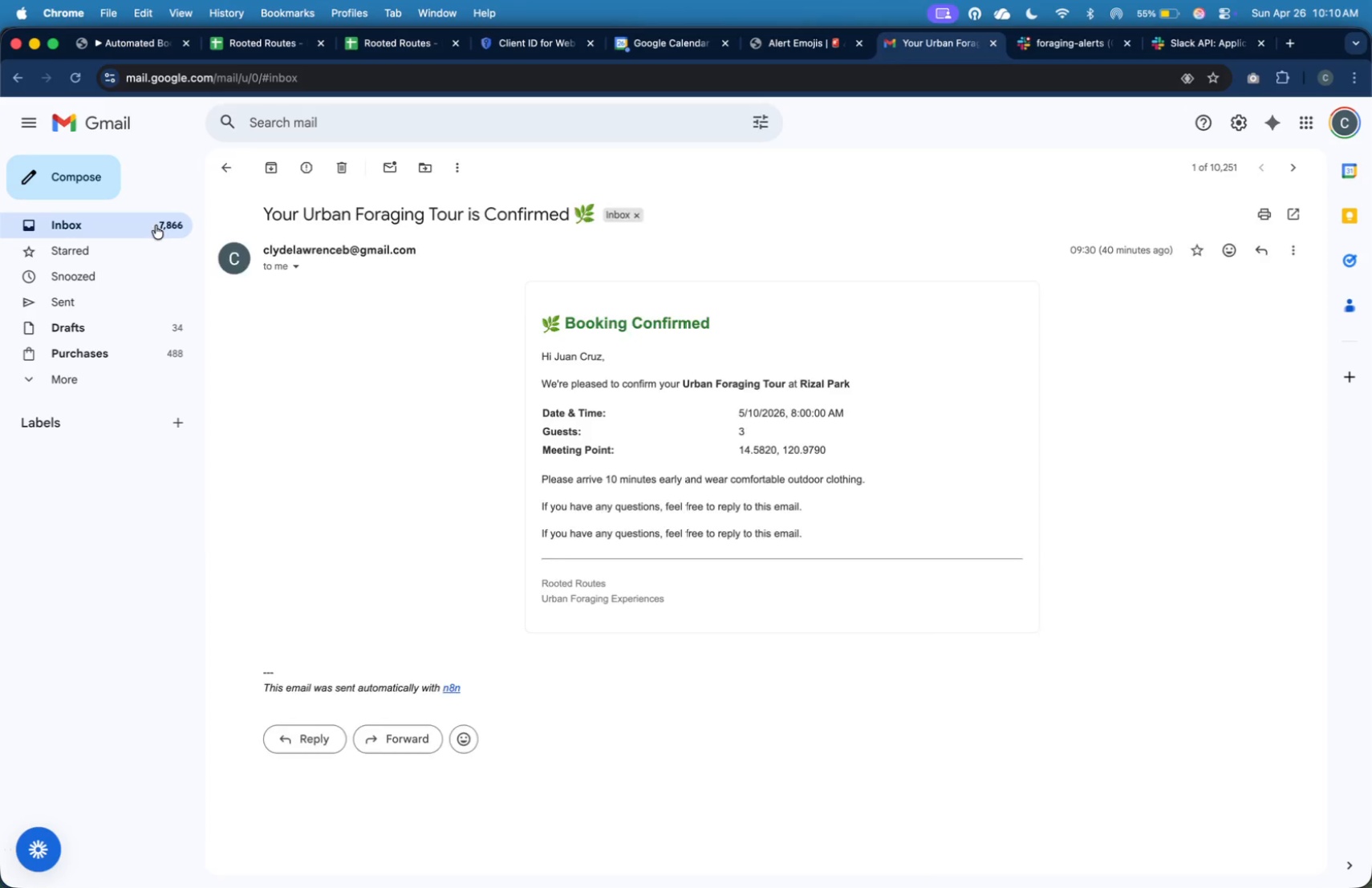 
left_click([180, 228])
 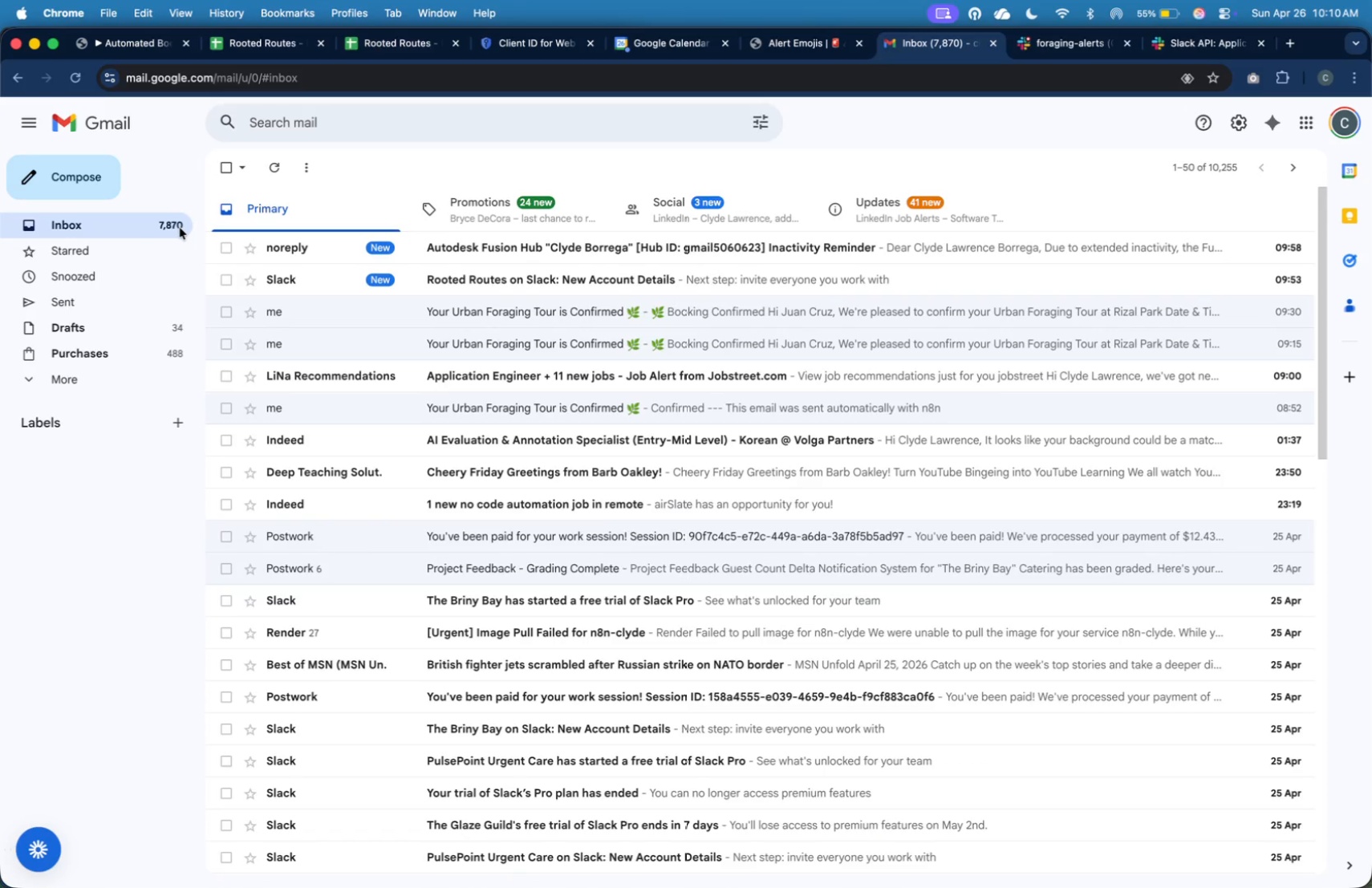 
left_click([180, 228])
 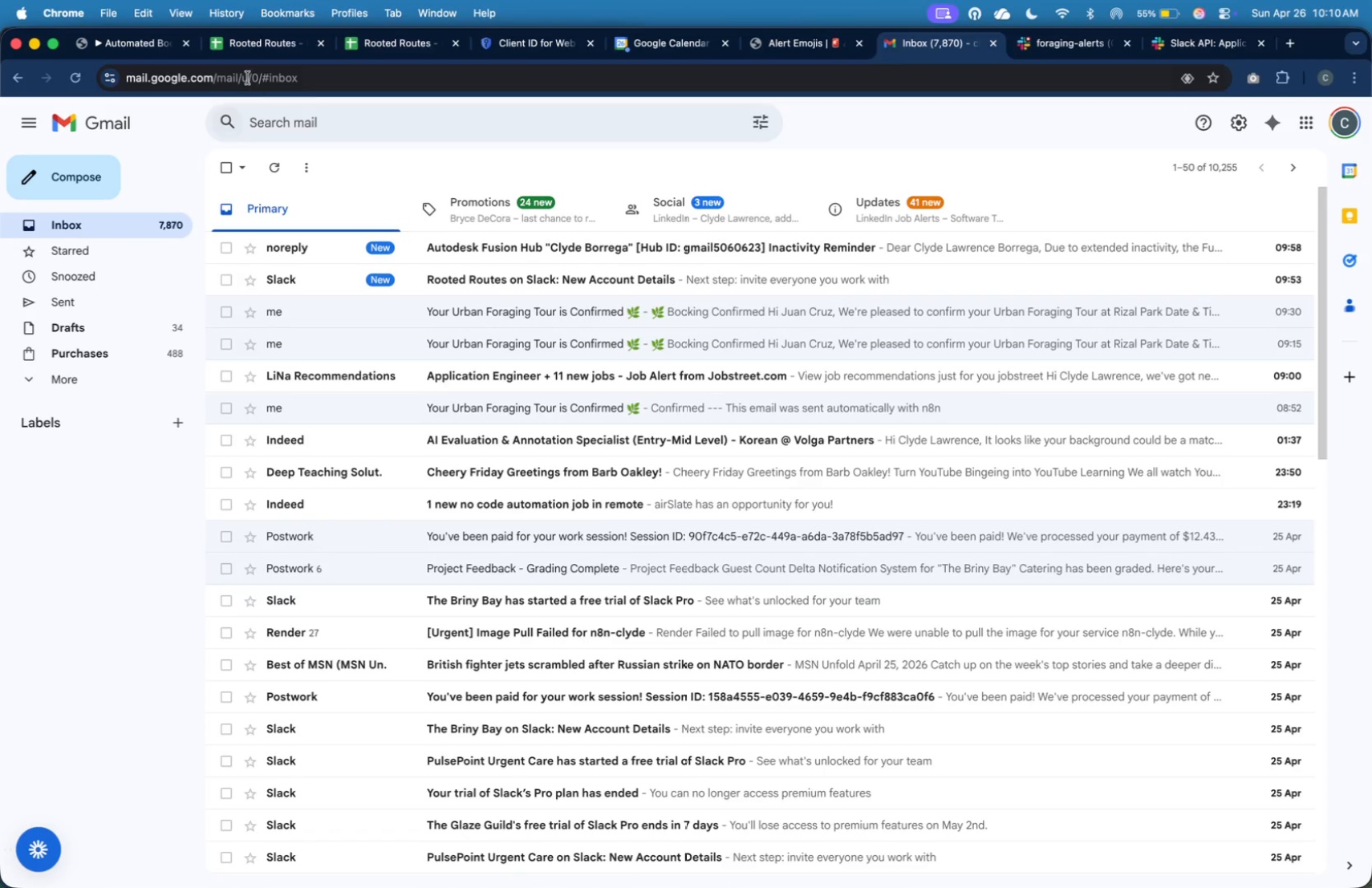 
left_click([147, 44])
 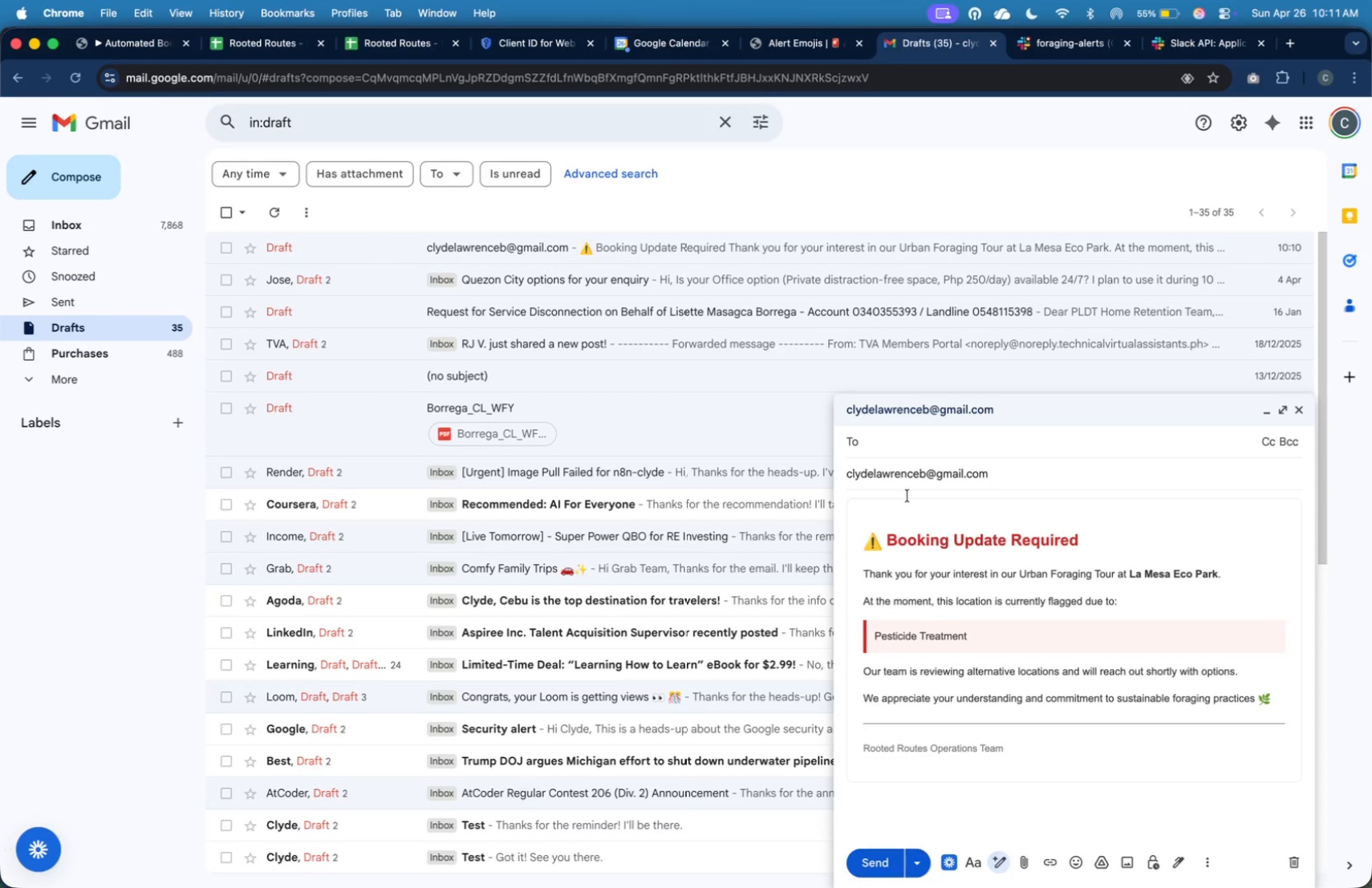 
wait(16.1)
 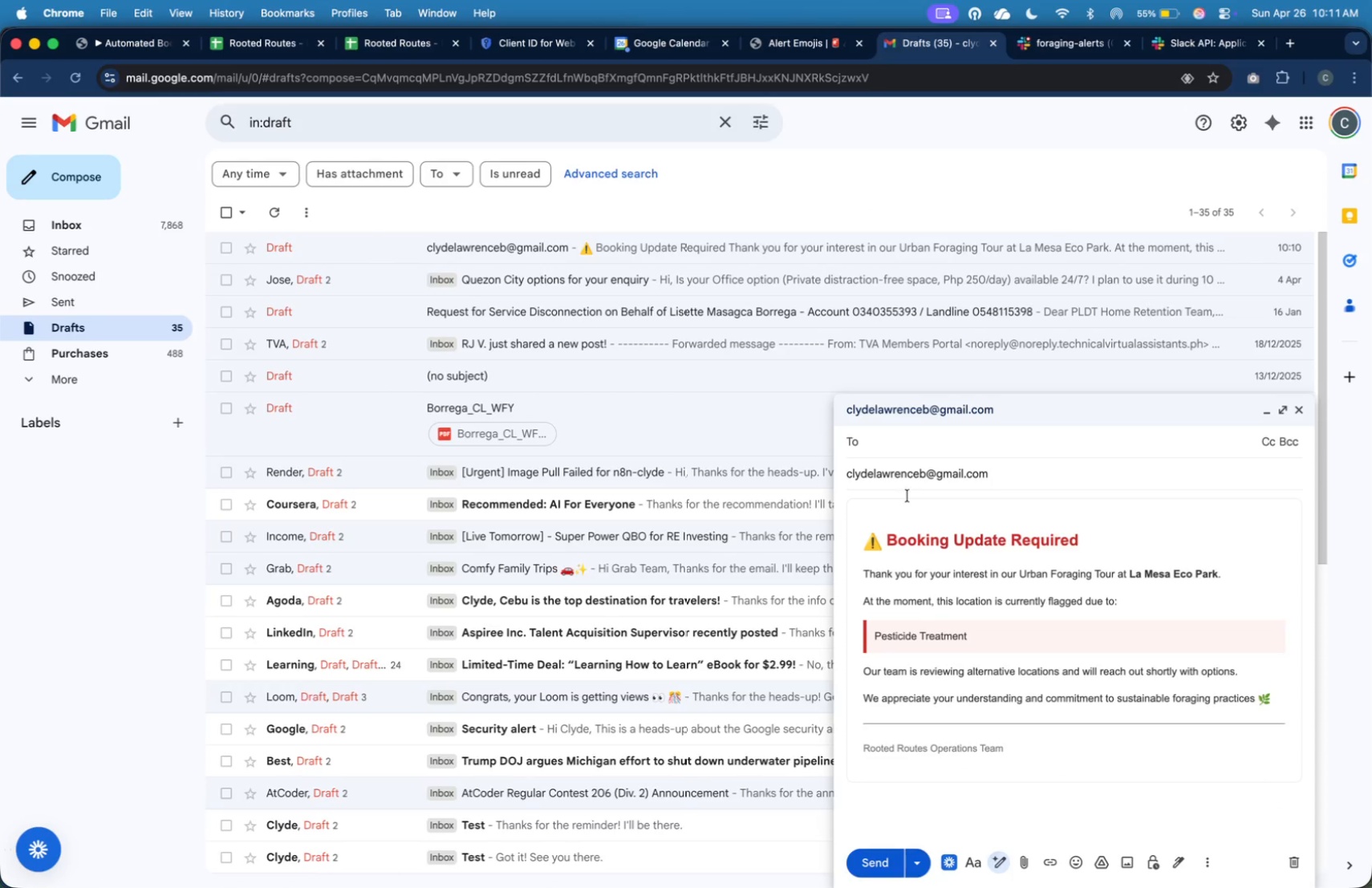 
left_click([144, 39])
 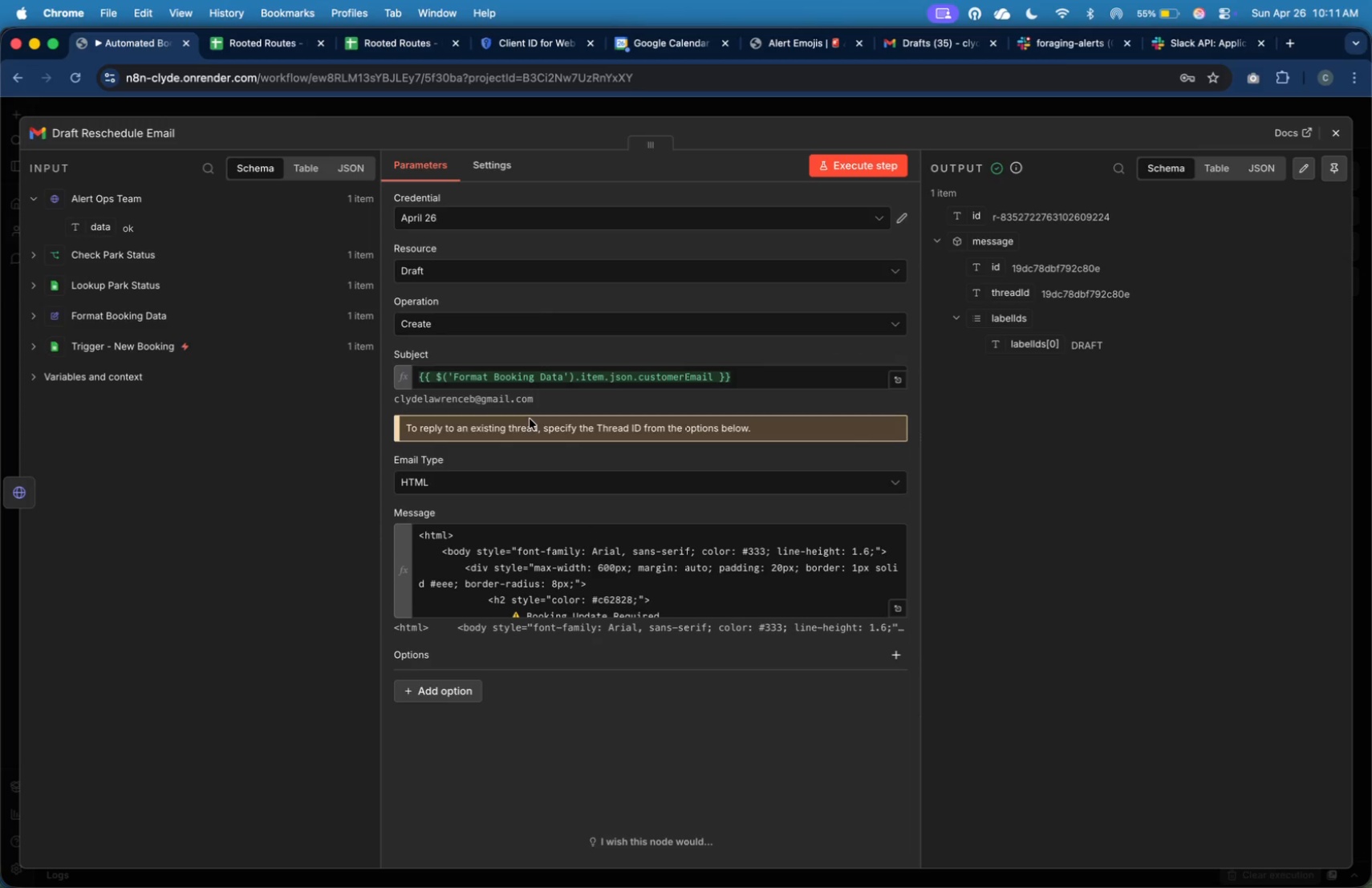 
wait(5.38)
 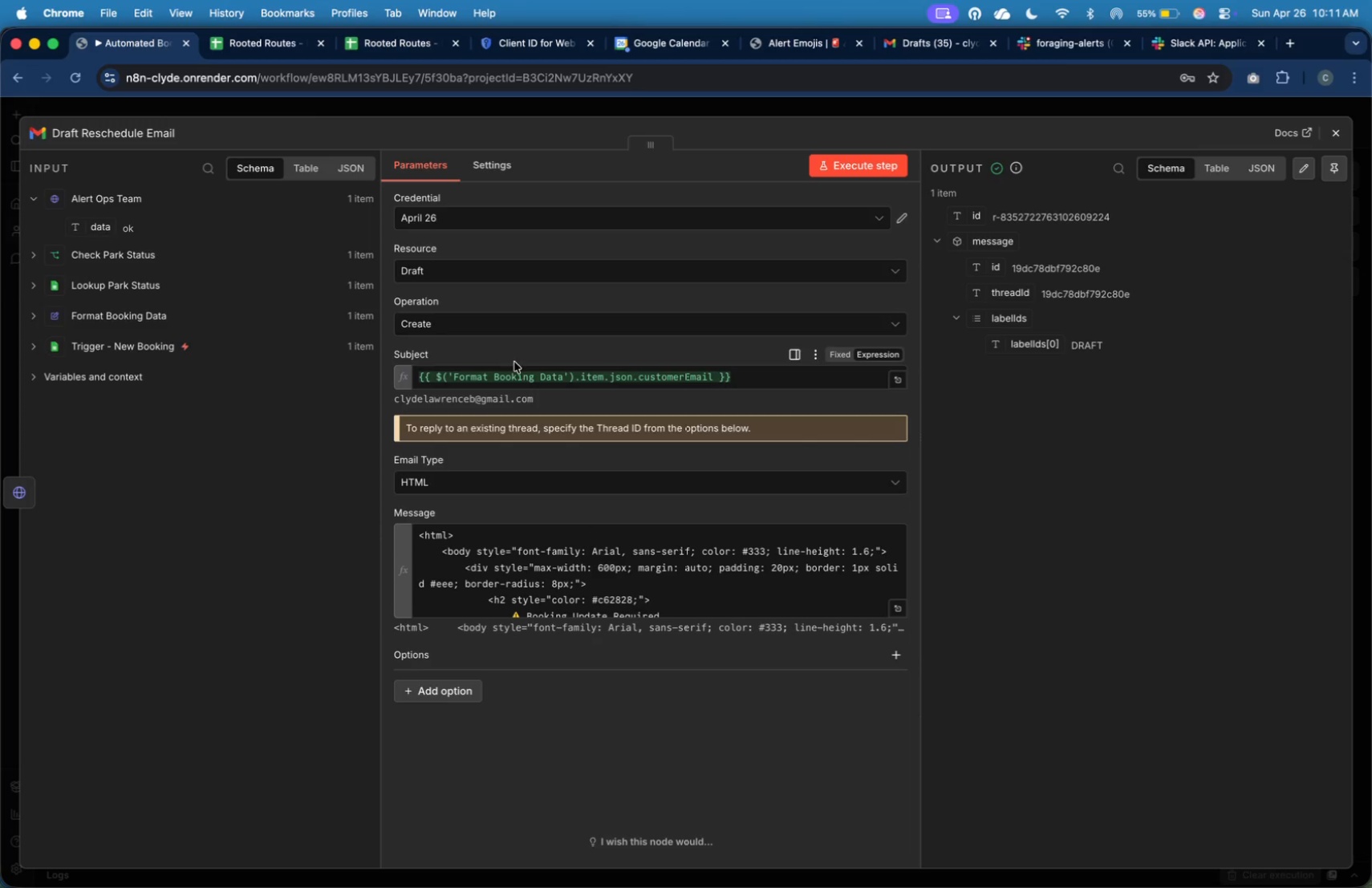 
left_click([422, 691])
 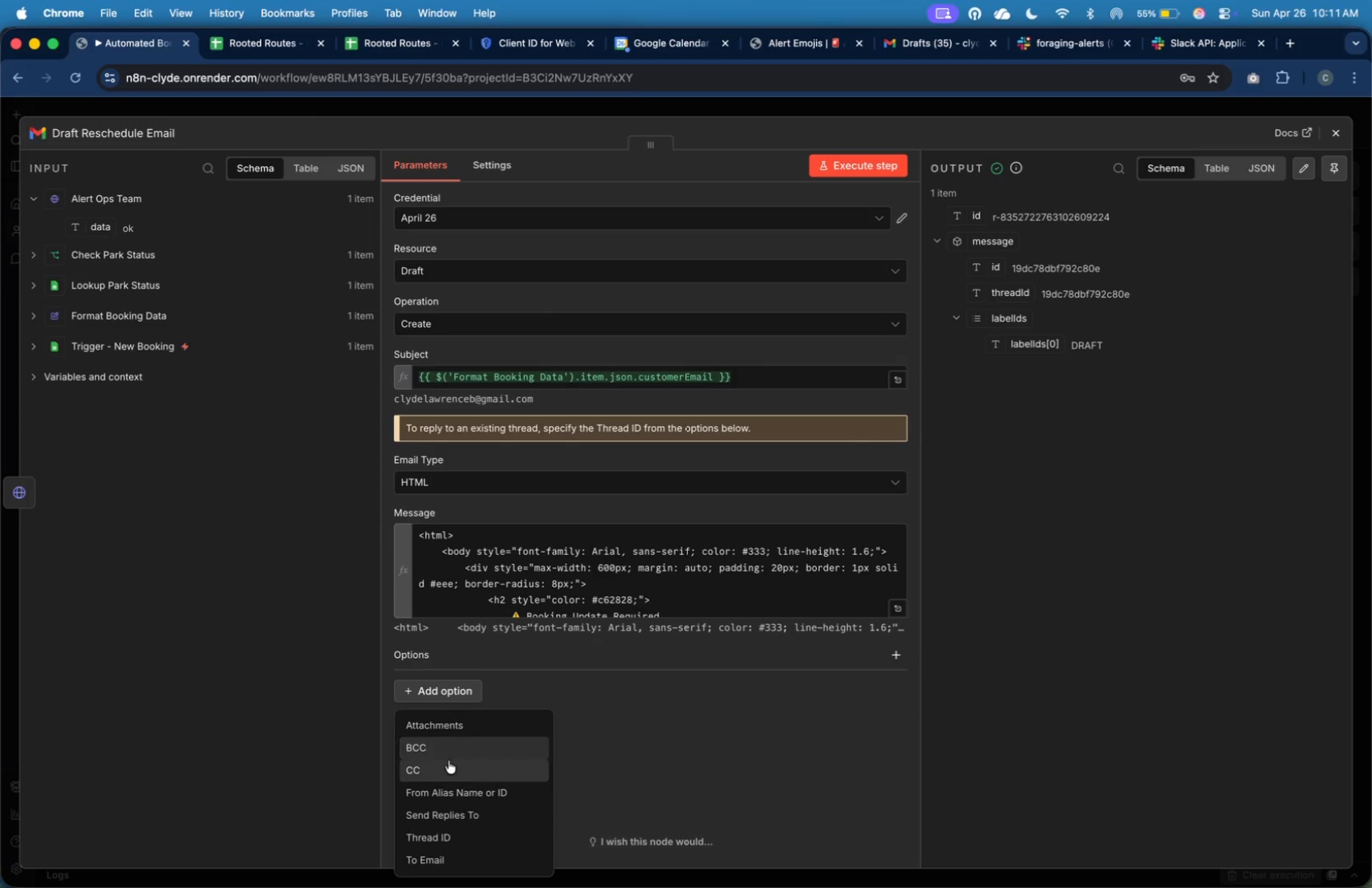 
scroll: coordinate [449, 762], scroll_direction: down, amount: 5.0
 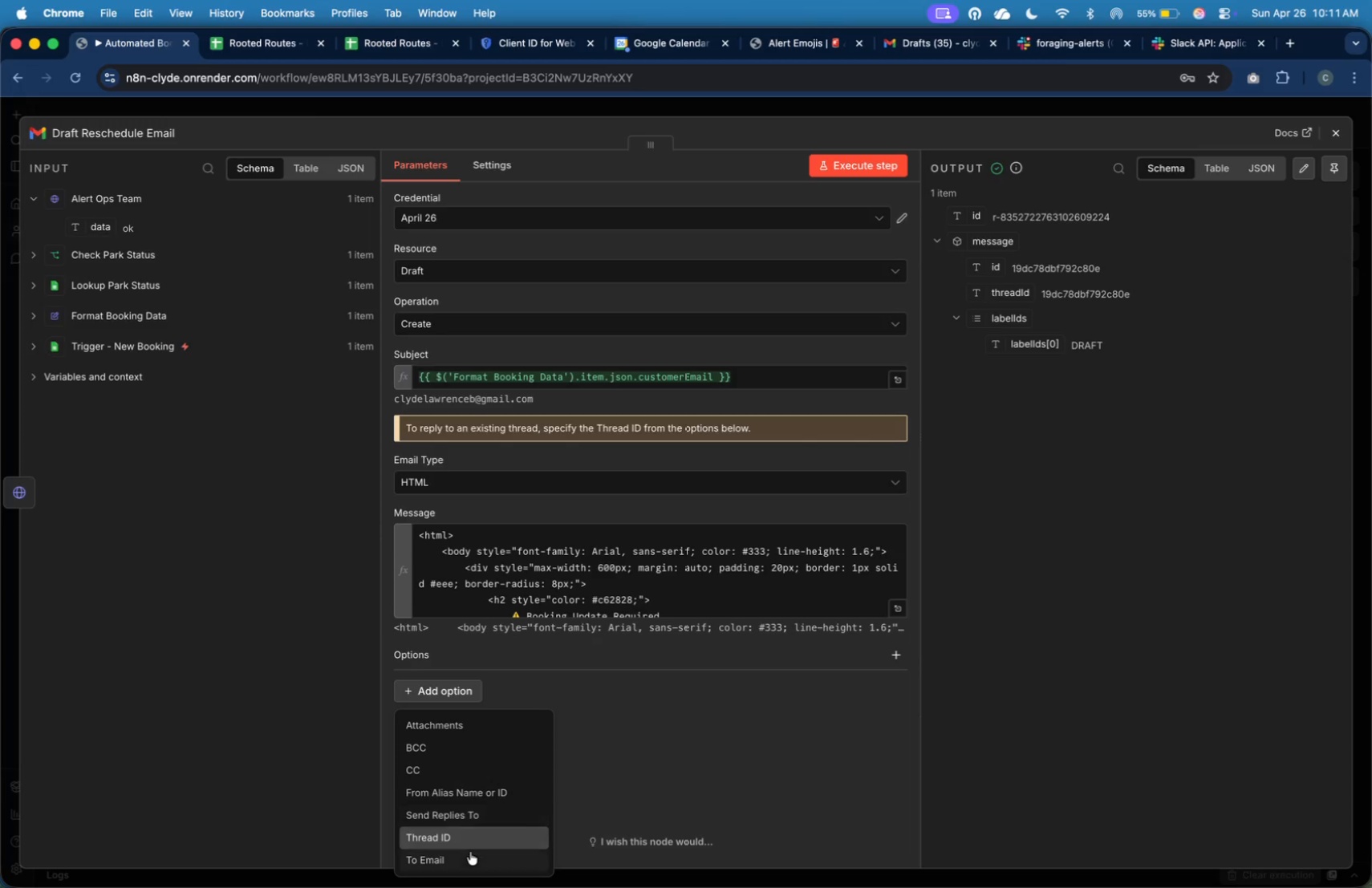 
left_click([472, 861])
 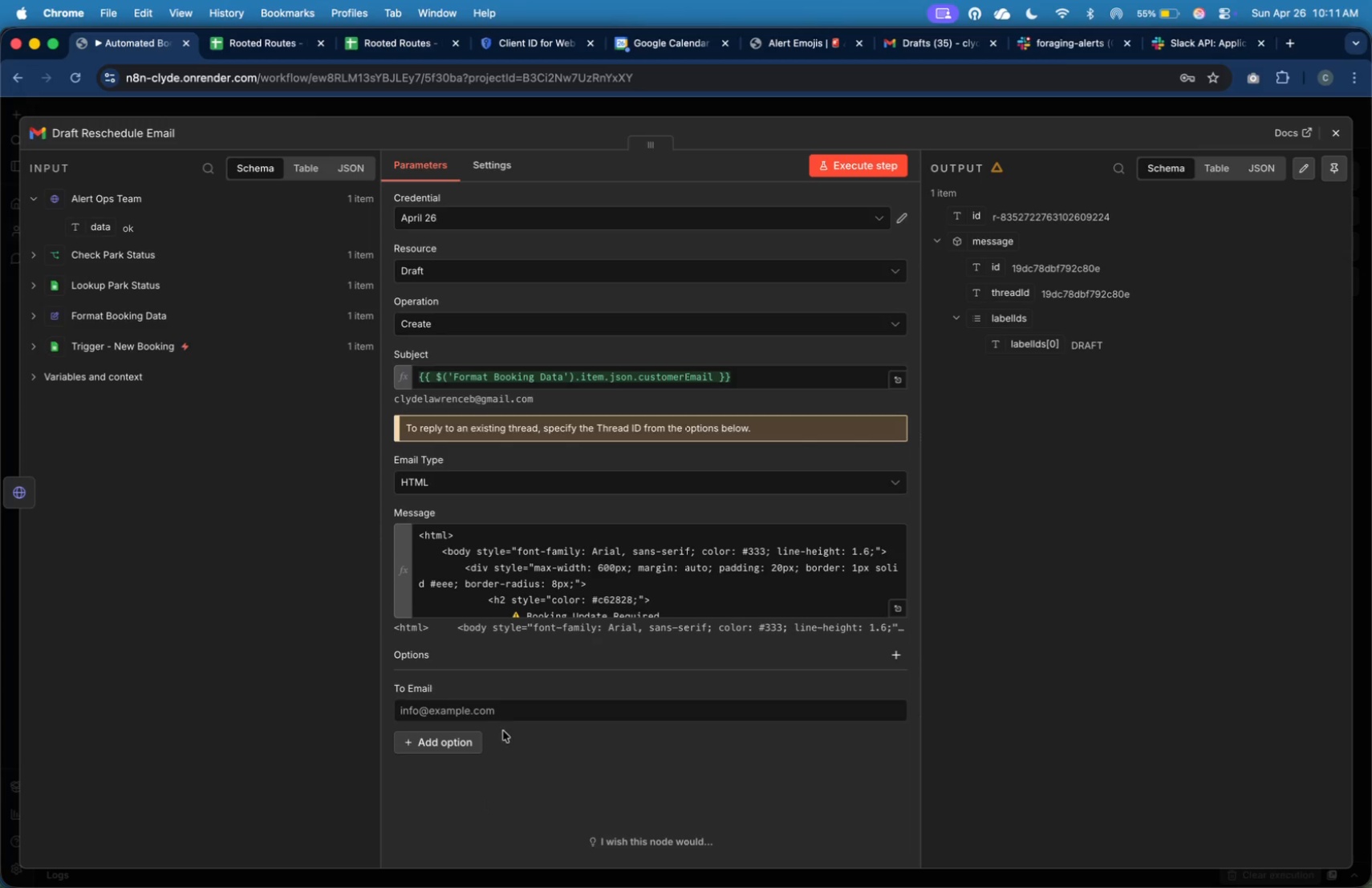 
left_click([509, 715])
 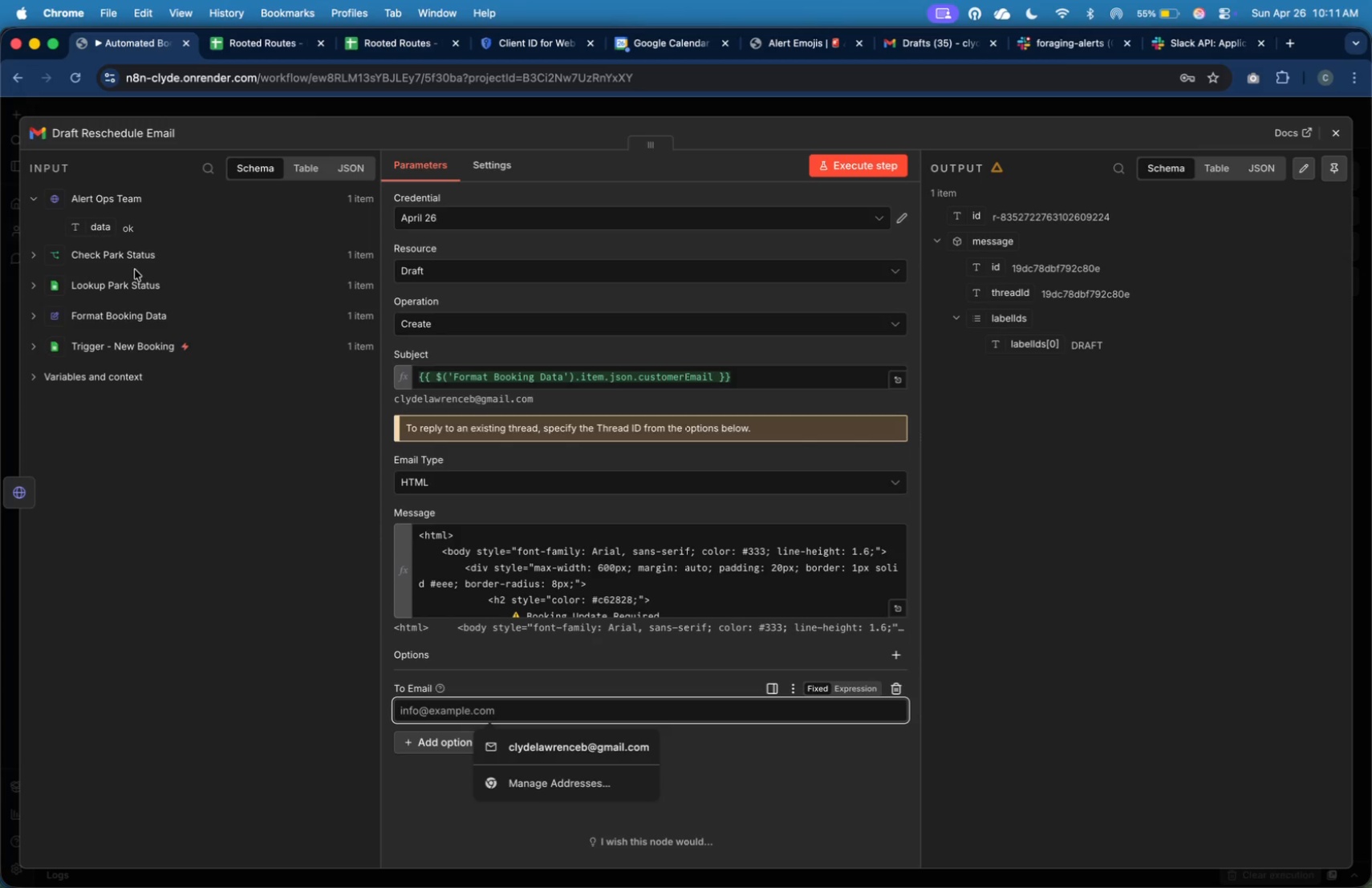 
wait(7.36)
 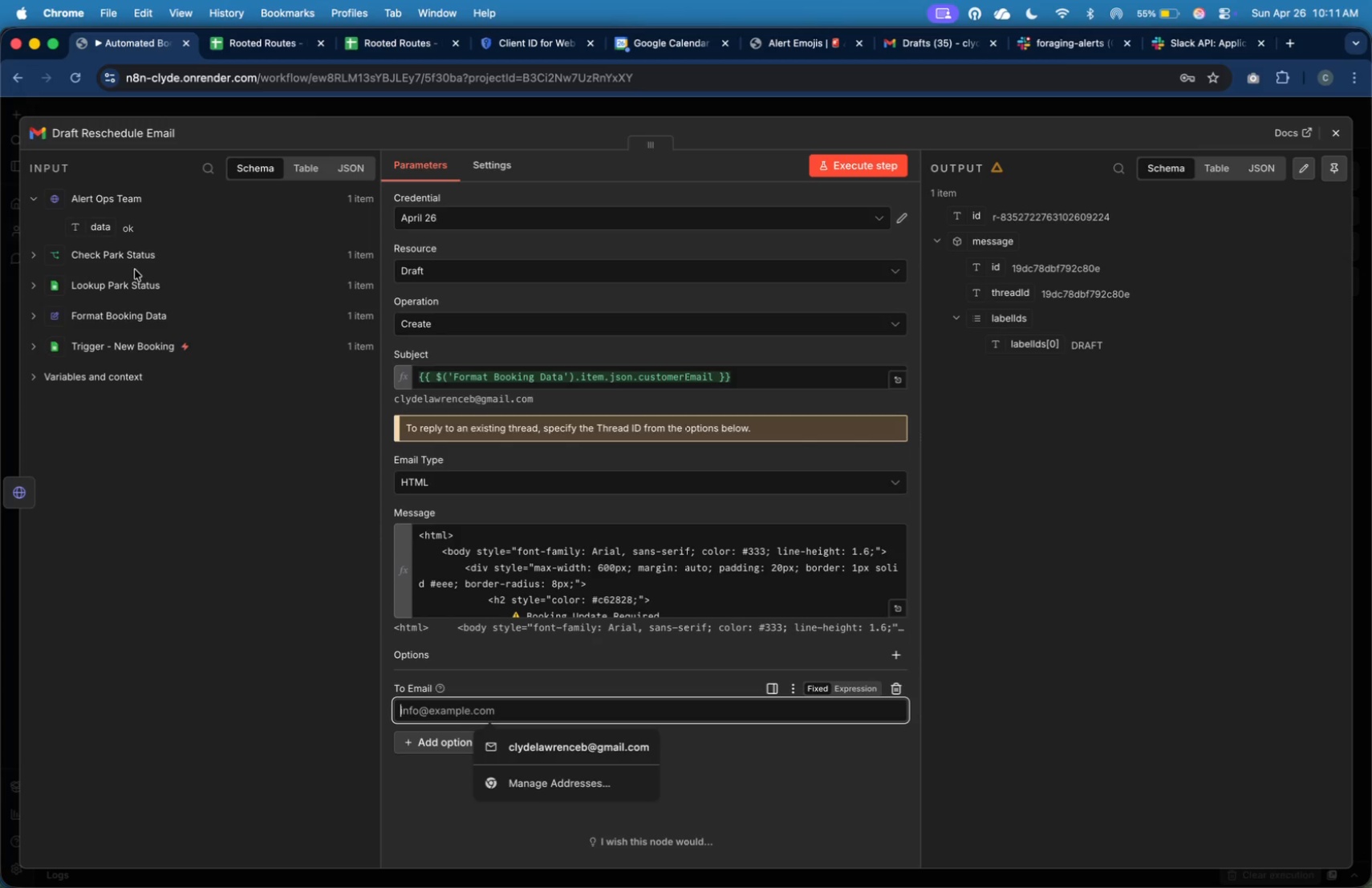 
key(Meta+Tab)
 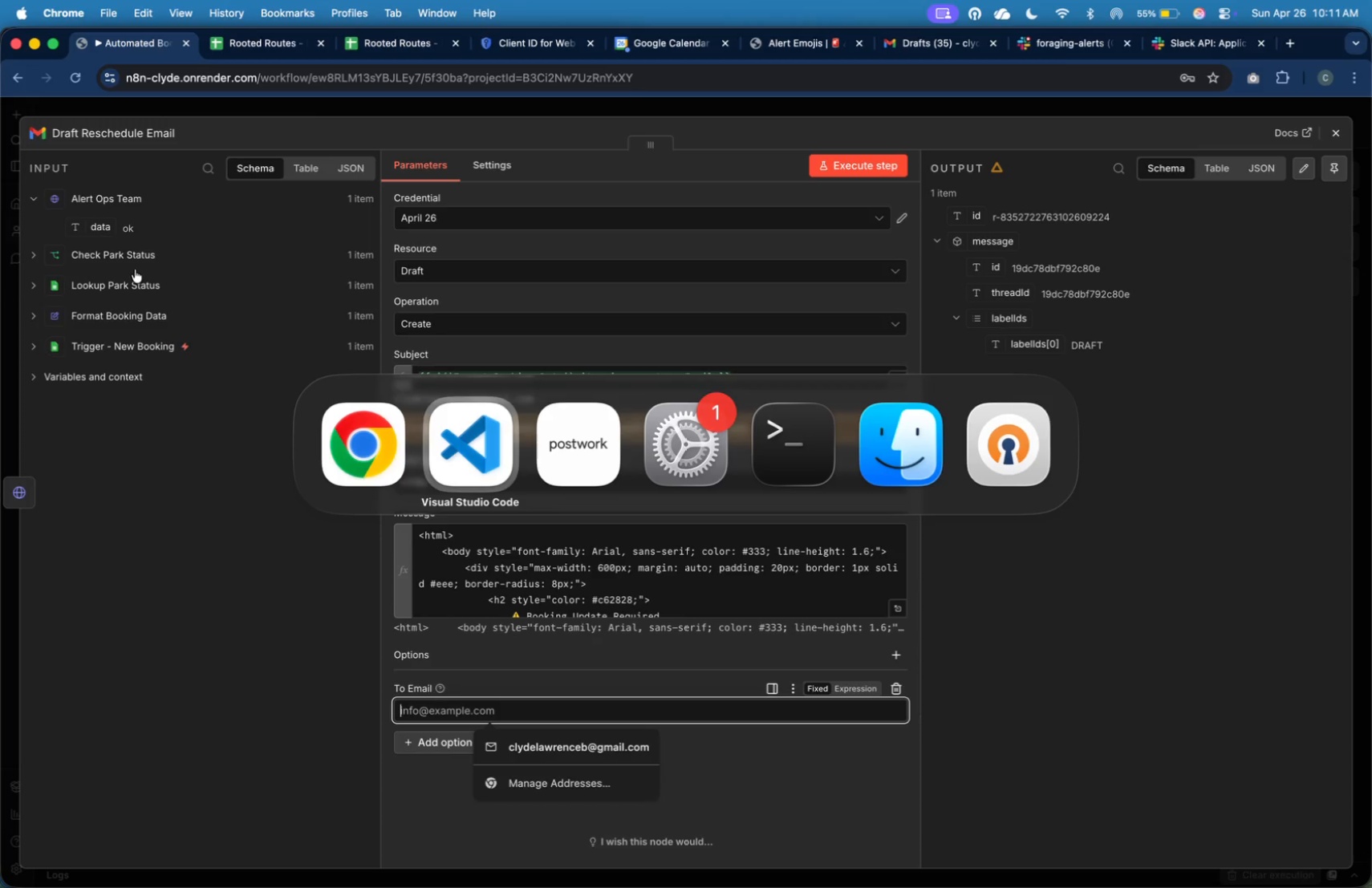 
key(Meta+Tab)